 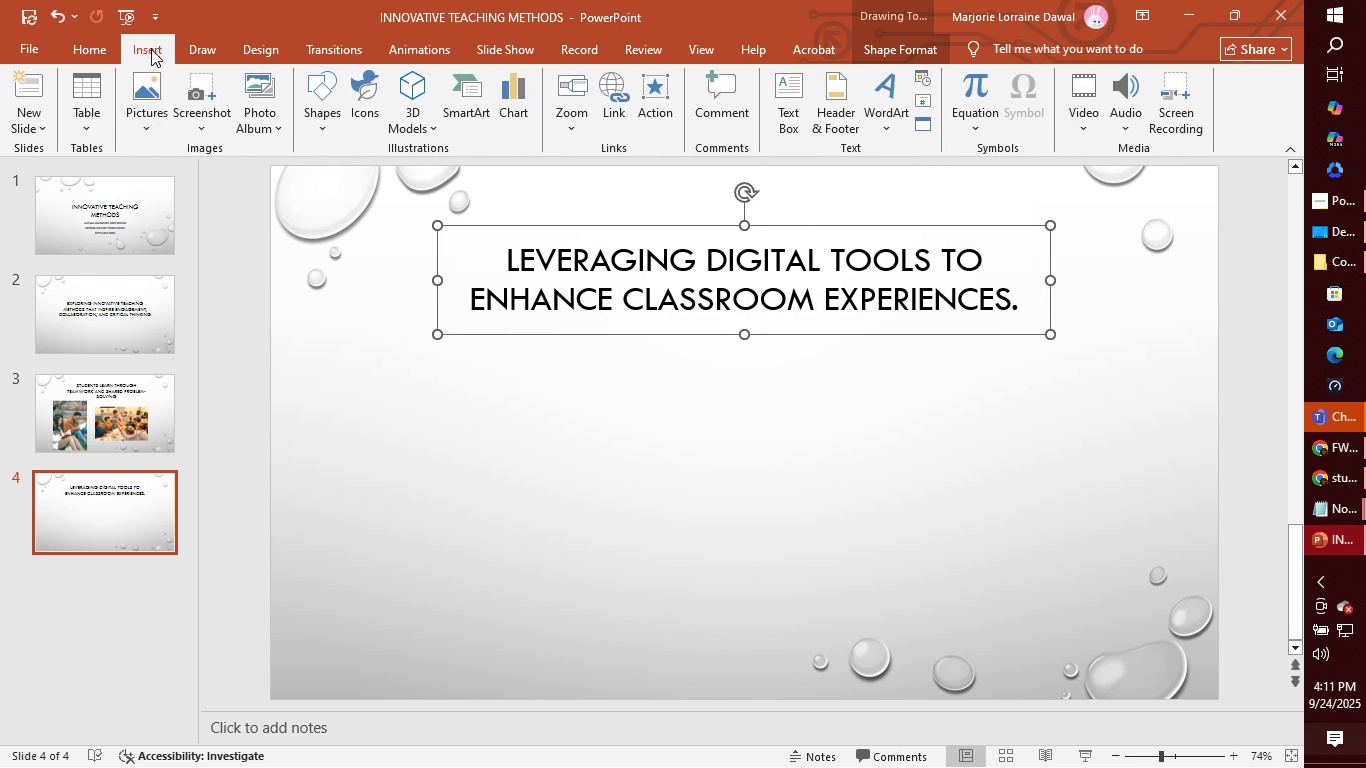 
left_click([144, 90])
 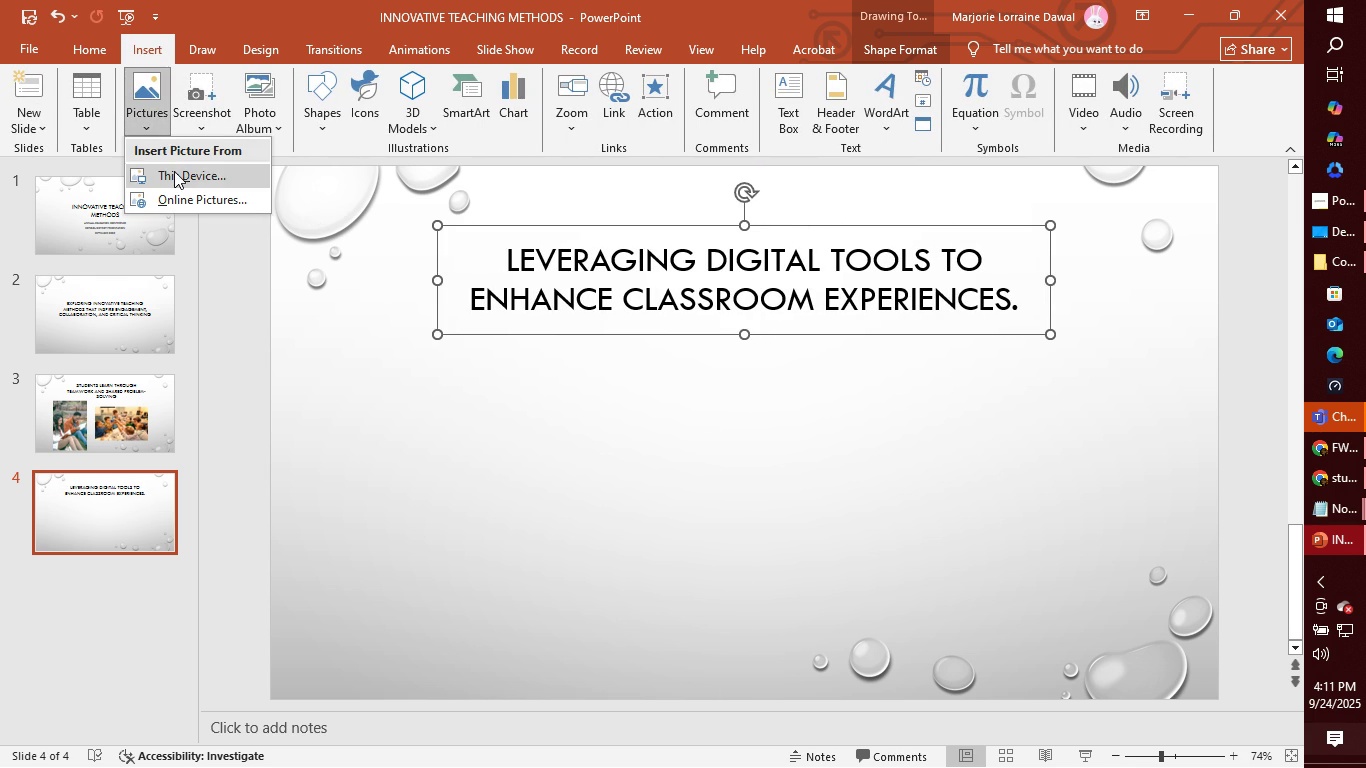 
left_click([174, 171])
 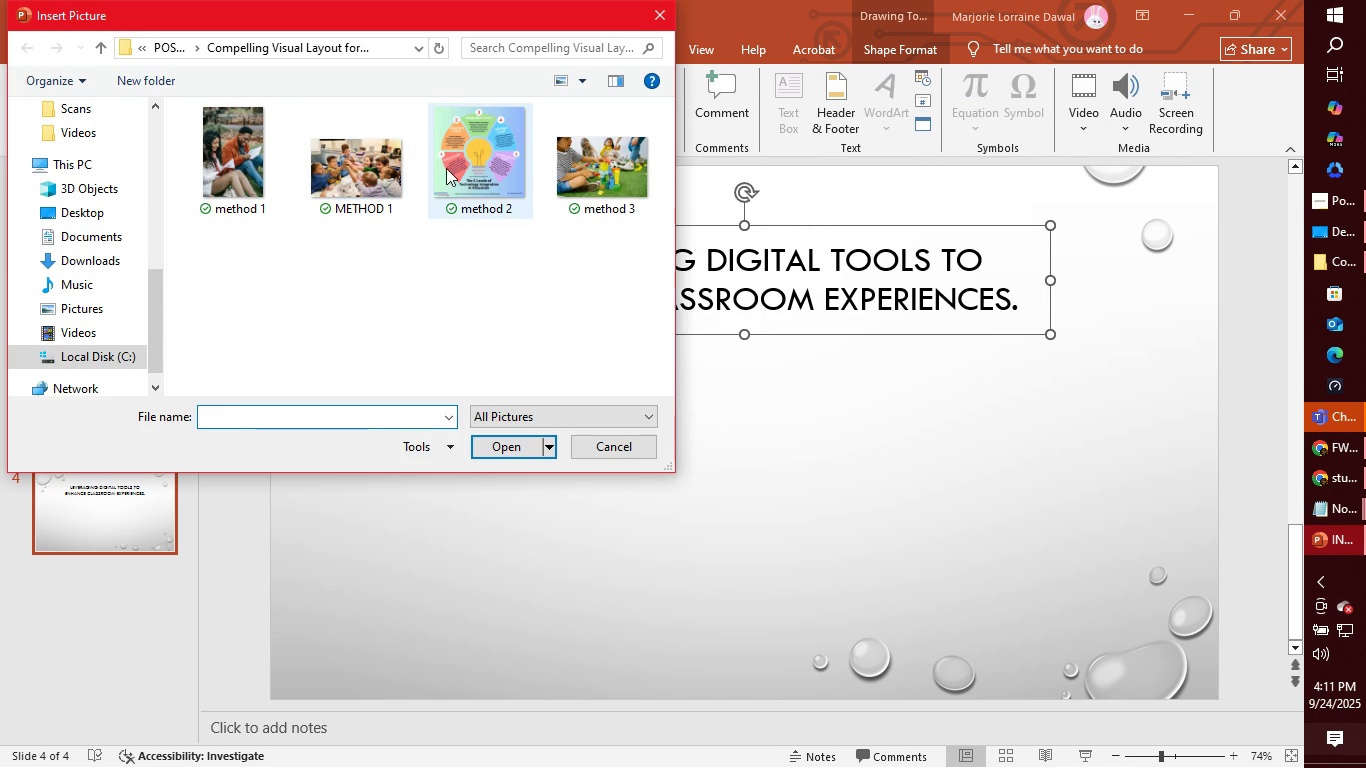 
left_click([463, 165])
 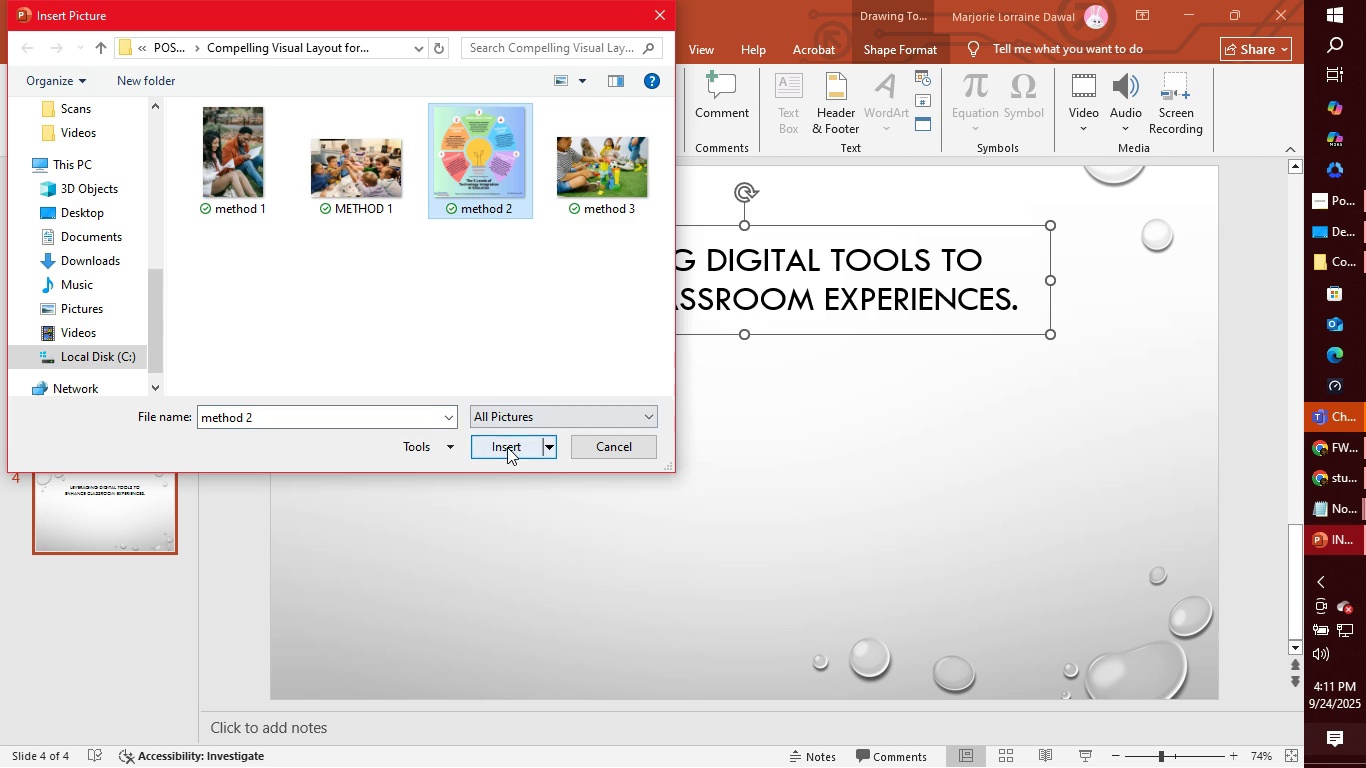 
left_click([507, 447])